 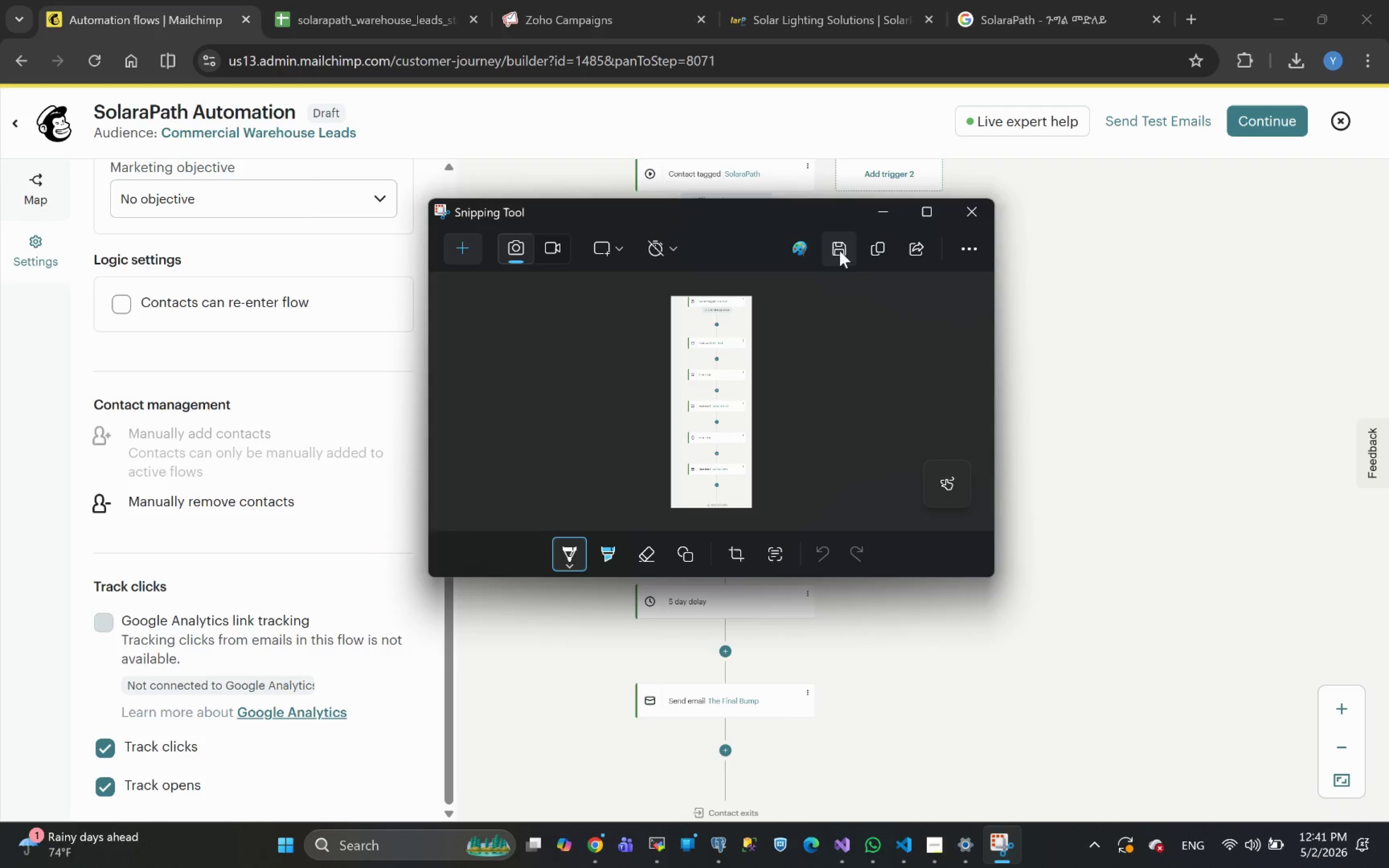 
hold_key(key=MetaLeft, duration=1.52)
 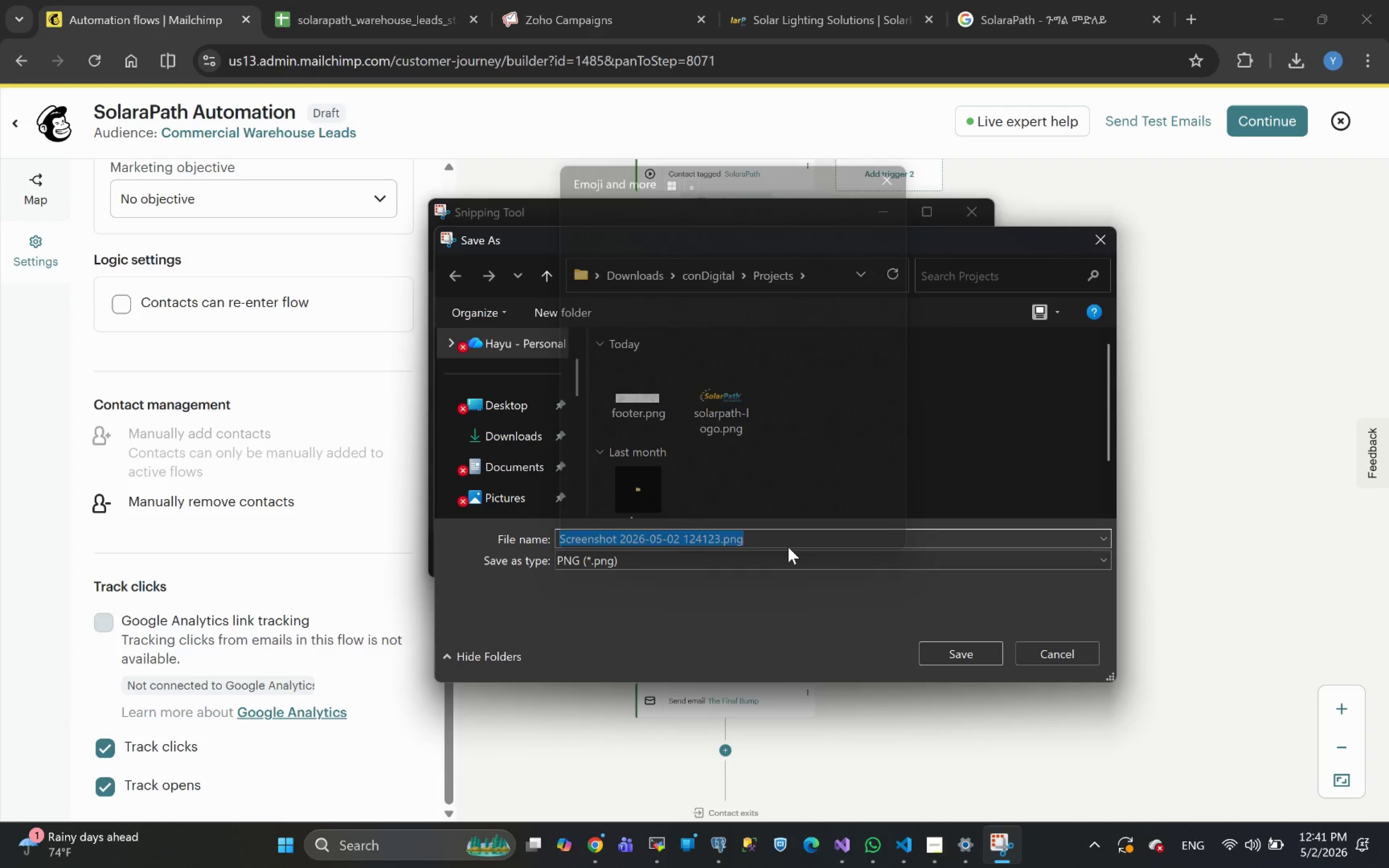 
key(Meta+V)
 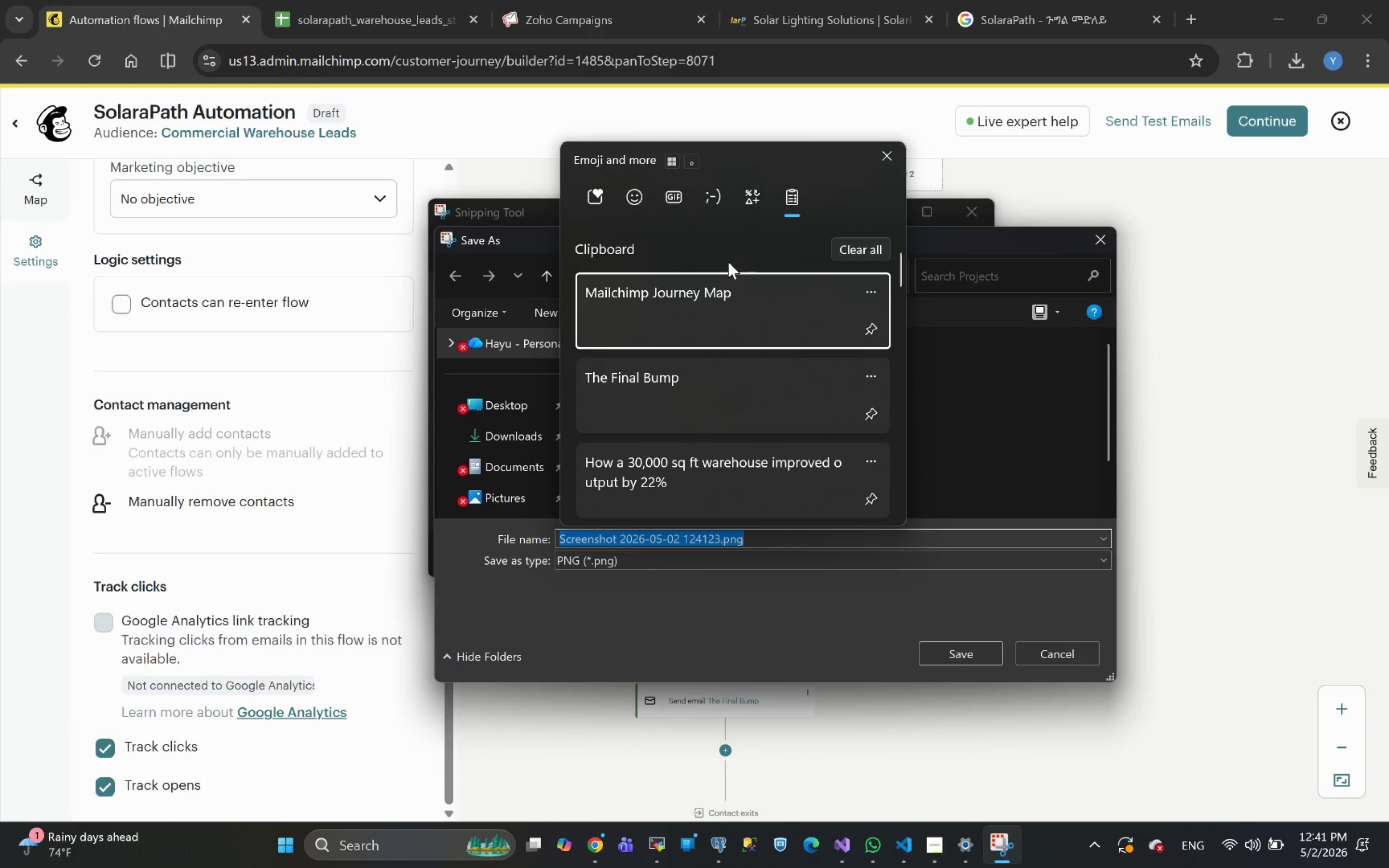 
left_click([723, 302])
 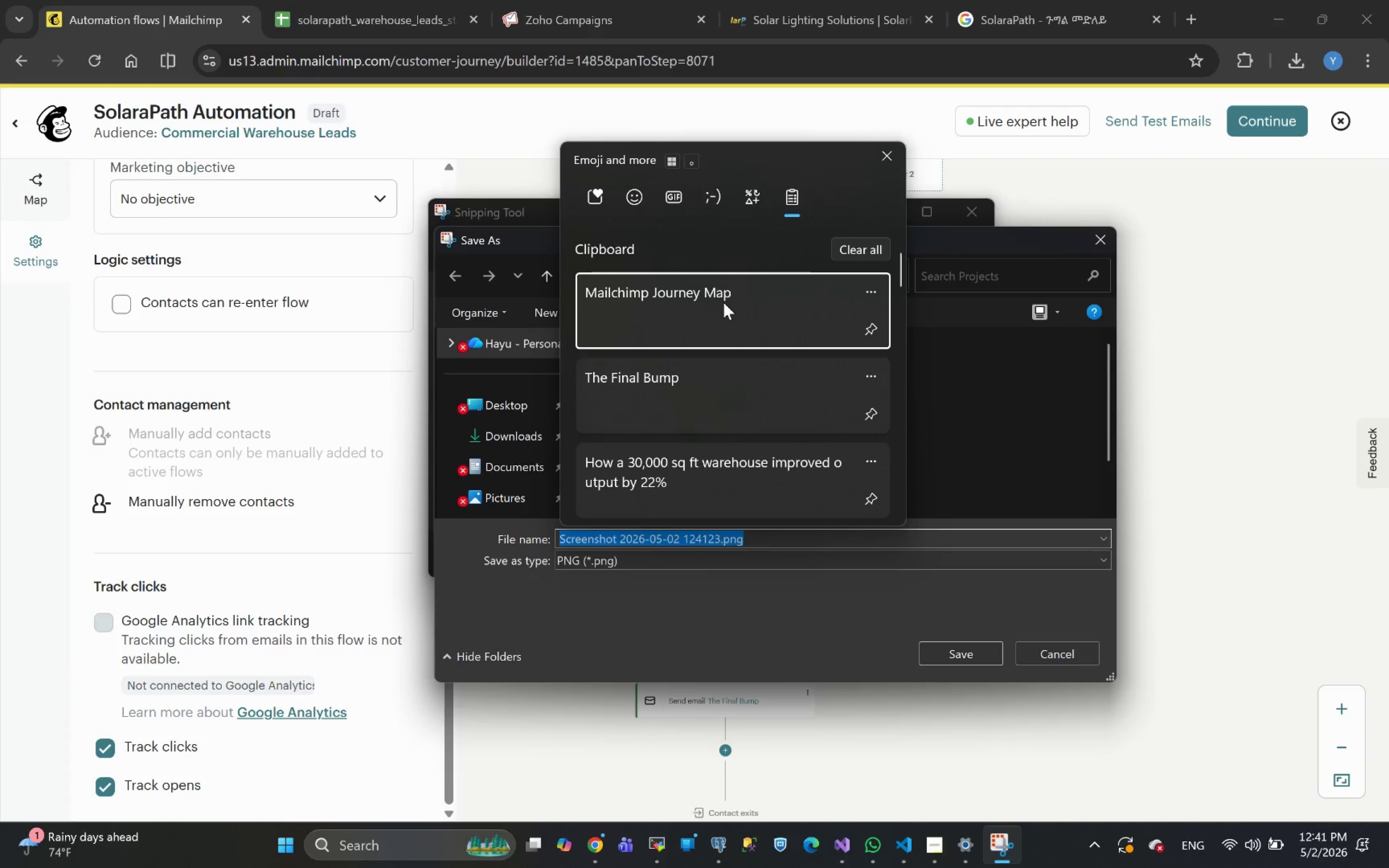 
key(Control+ControlLeft)
 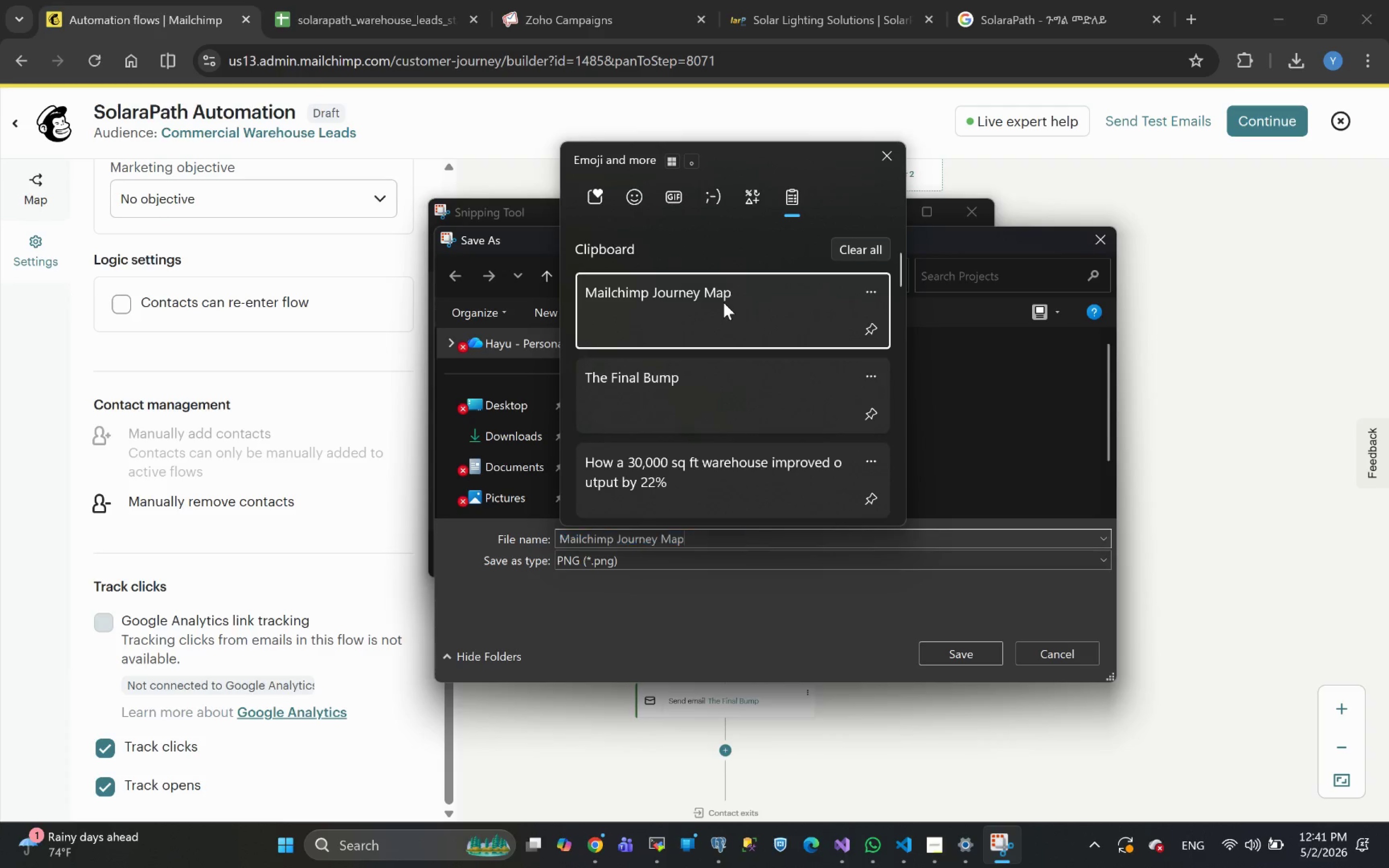 
key(Control+V)
 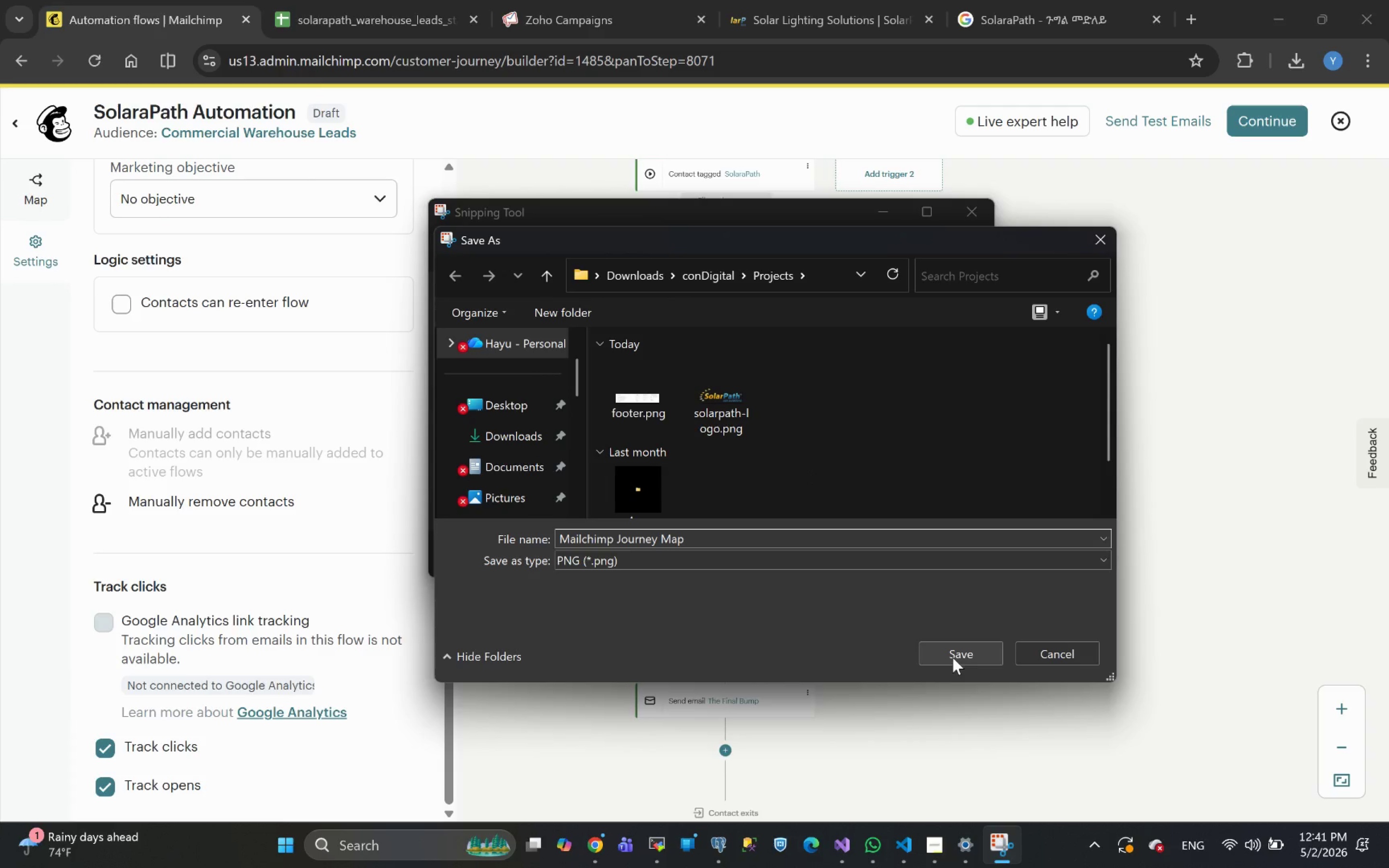 
wait(8.07)
 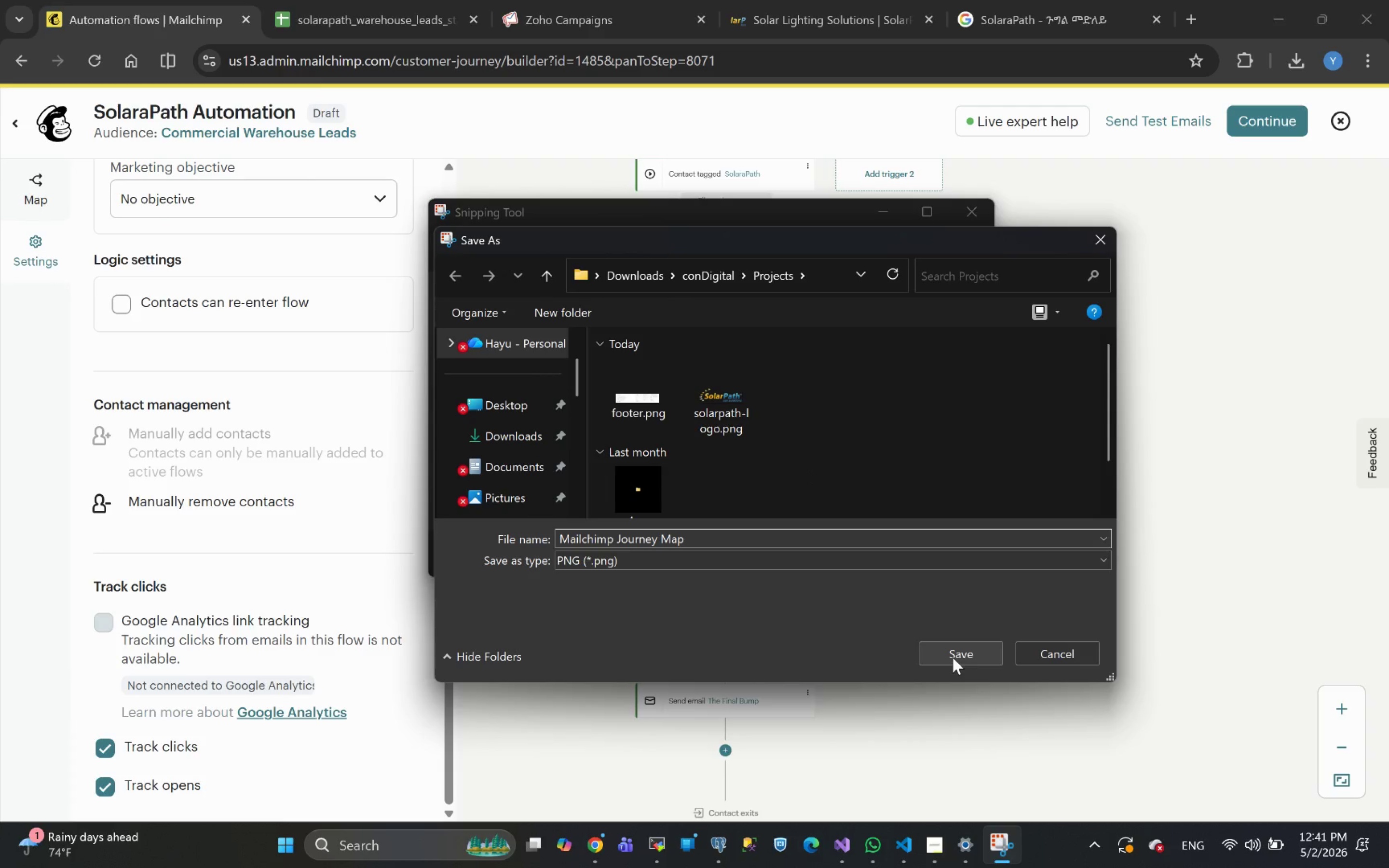 
left_click([955, 650])
 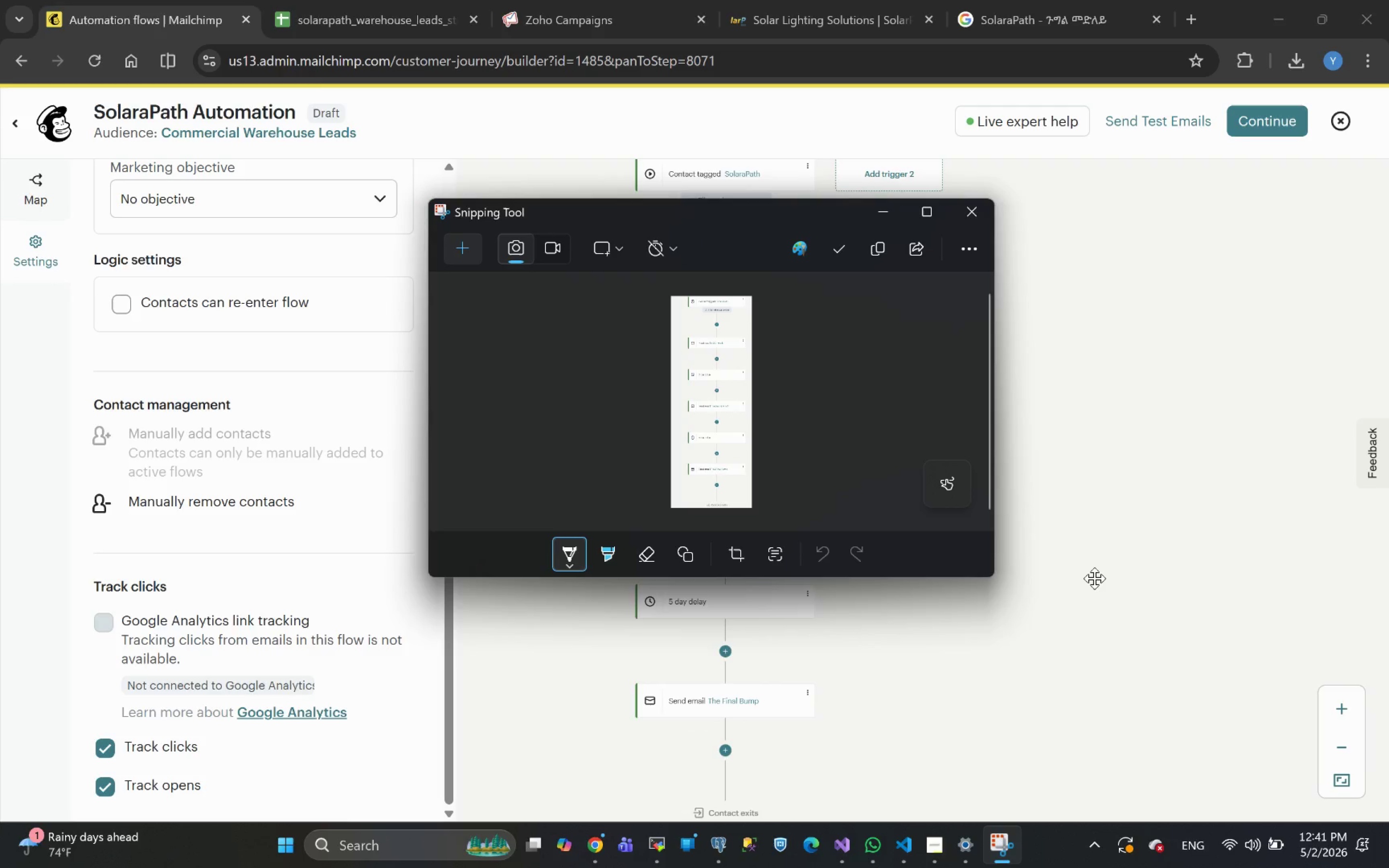 
left_click([1094, 578])
 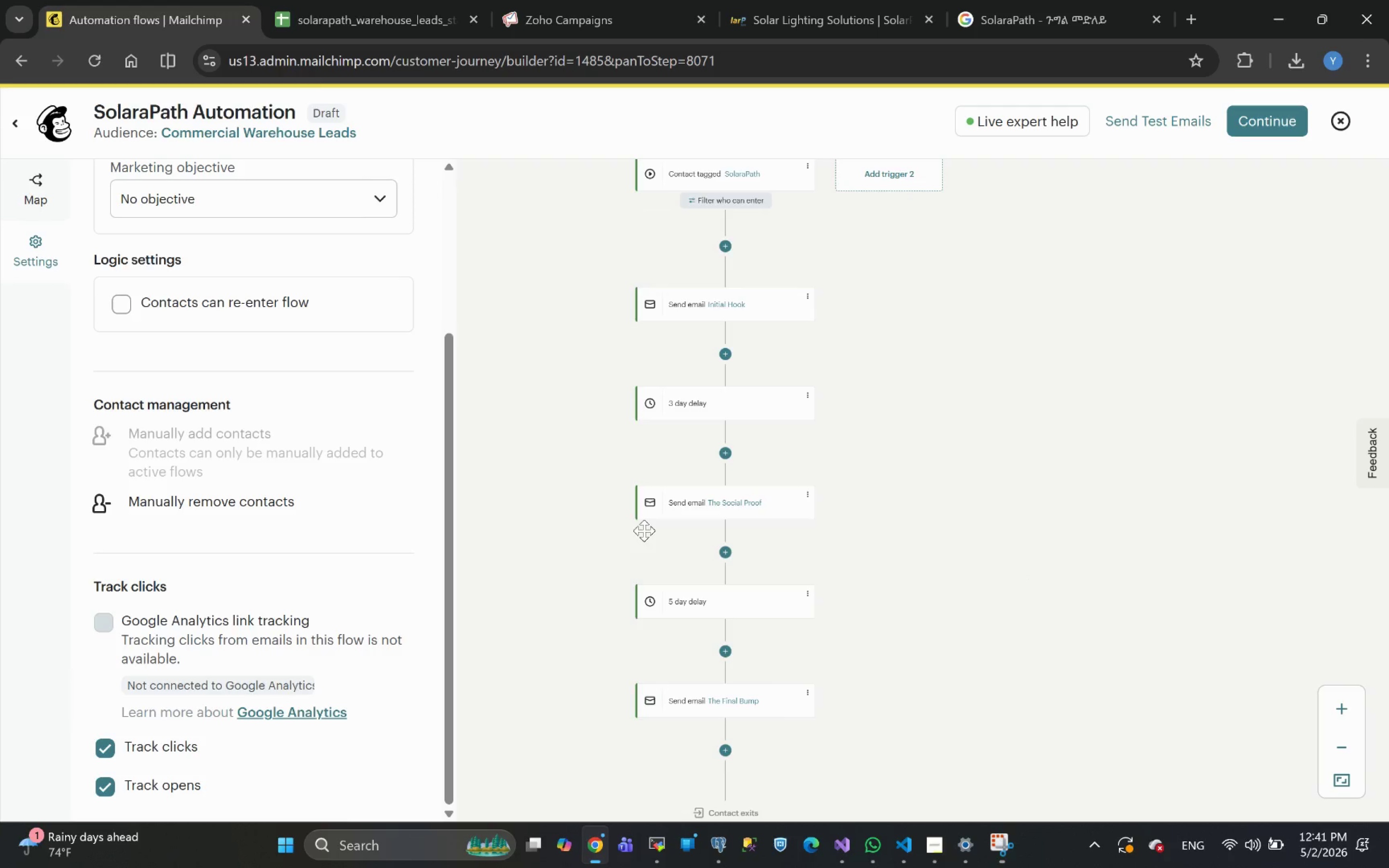 
left_click([939, 851])